 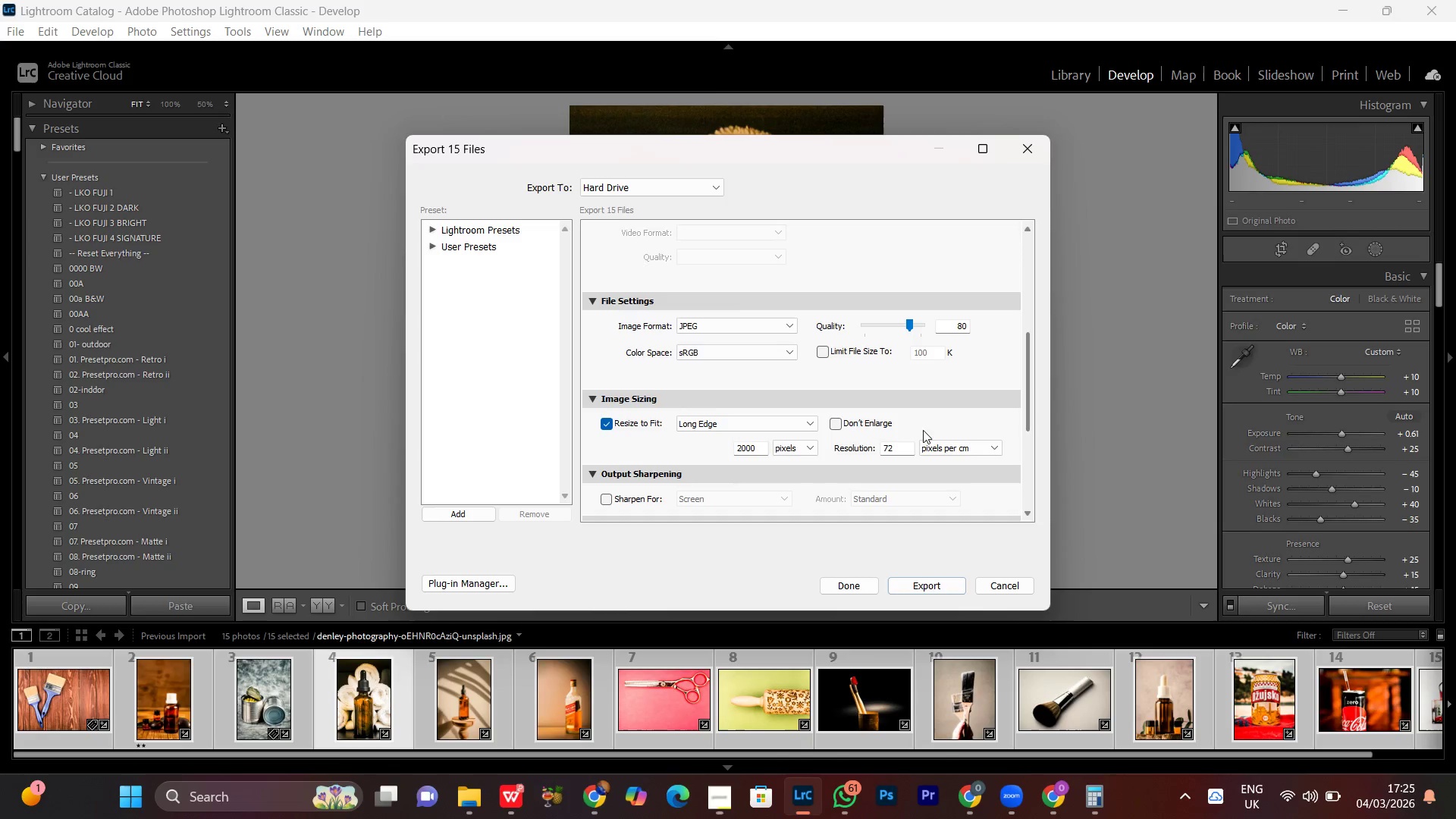 
left_click_drag(start_coordinate=[764, 441], to_coordinate=[726, 454])
 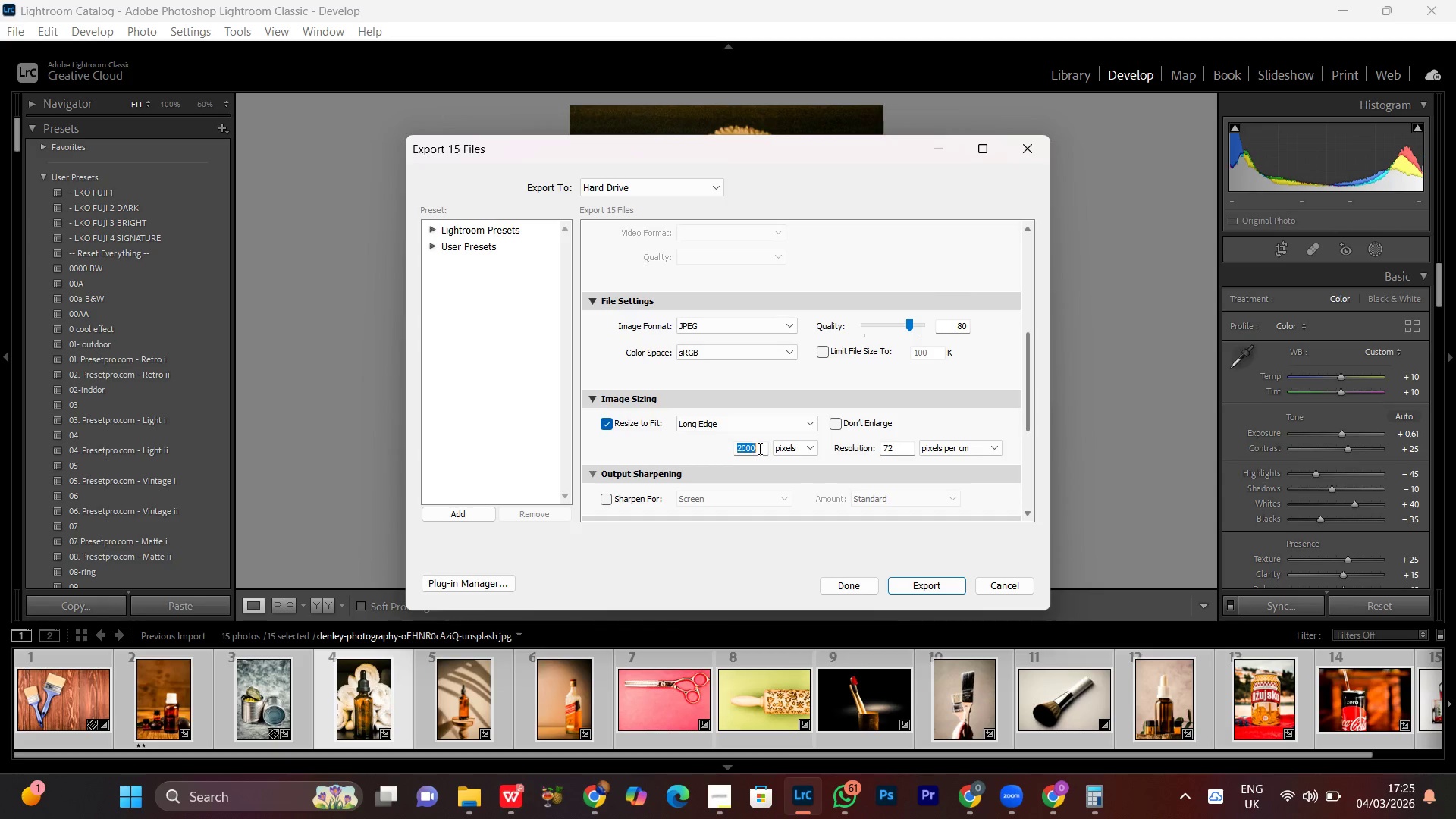 
left_click_drag(start_coordinate=[758, 448], to_coordinate=[696, 463])
 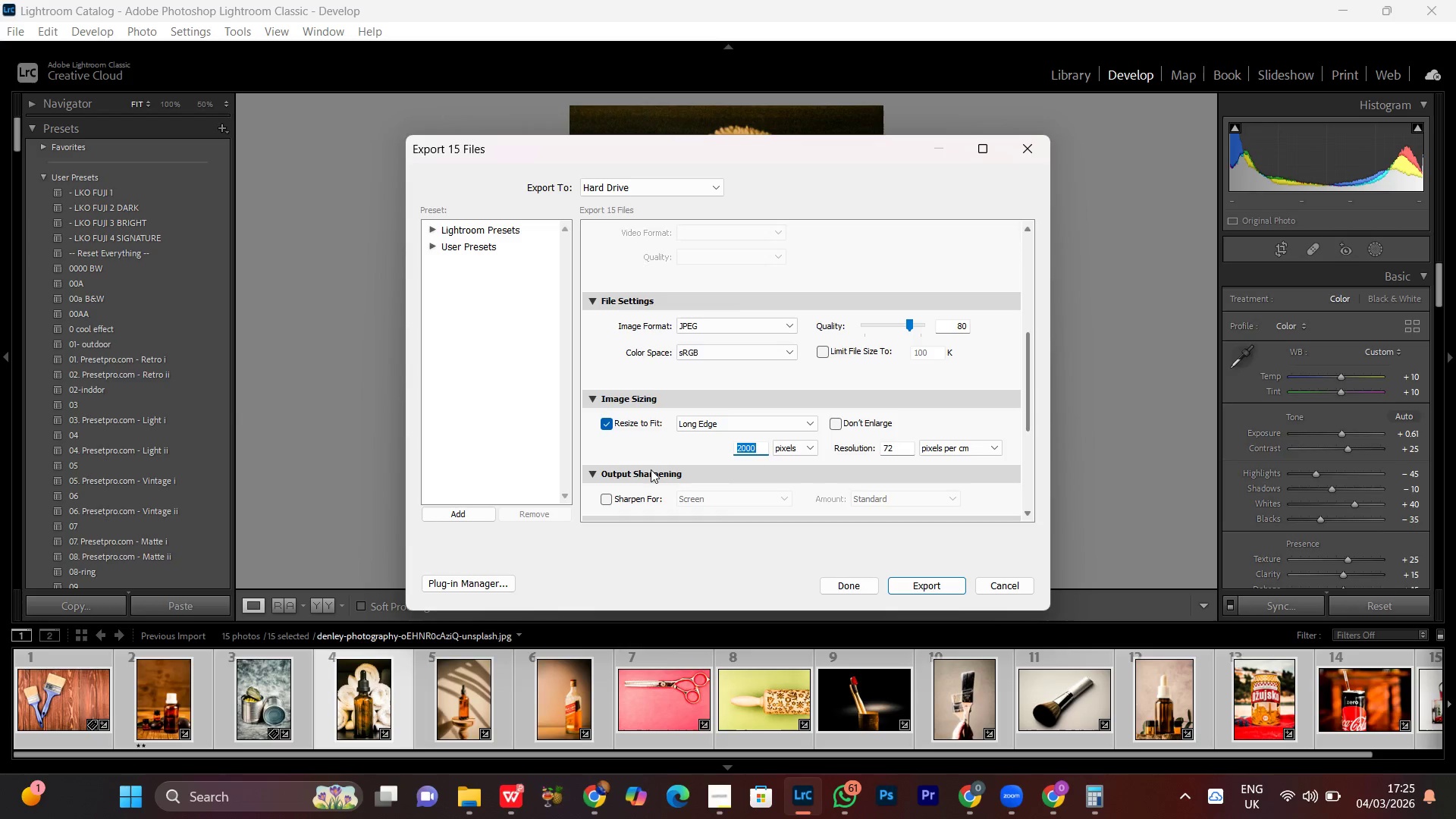 
type(4000)
 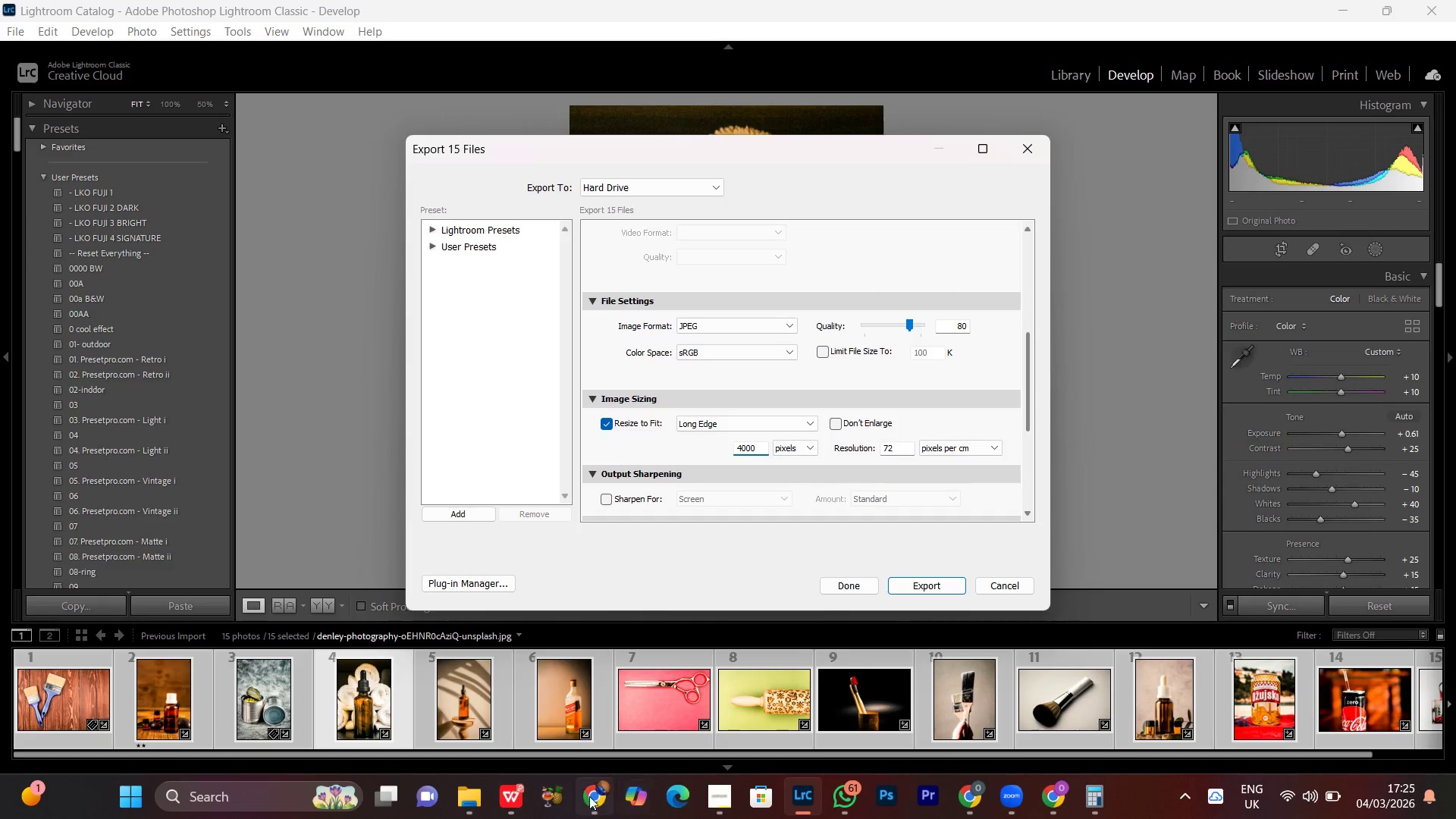 
left_click([583, 799])
 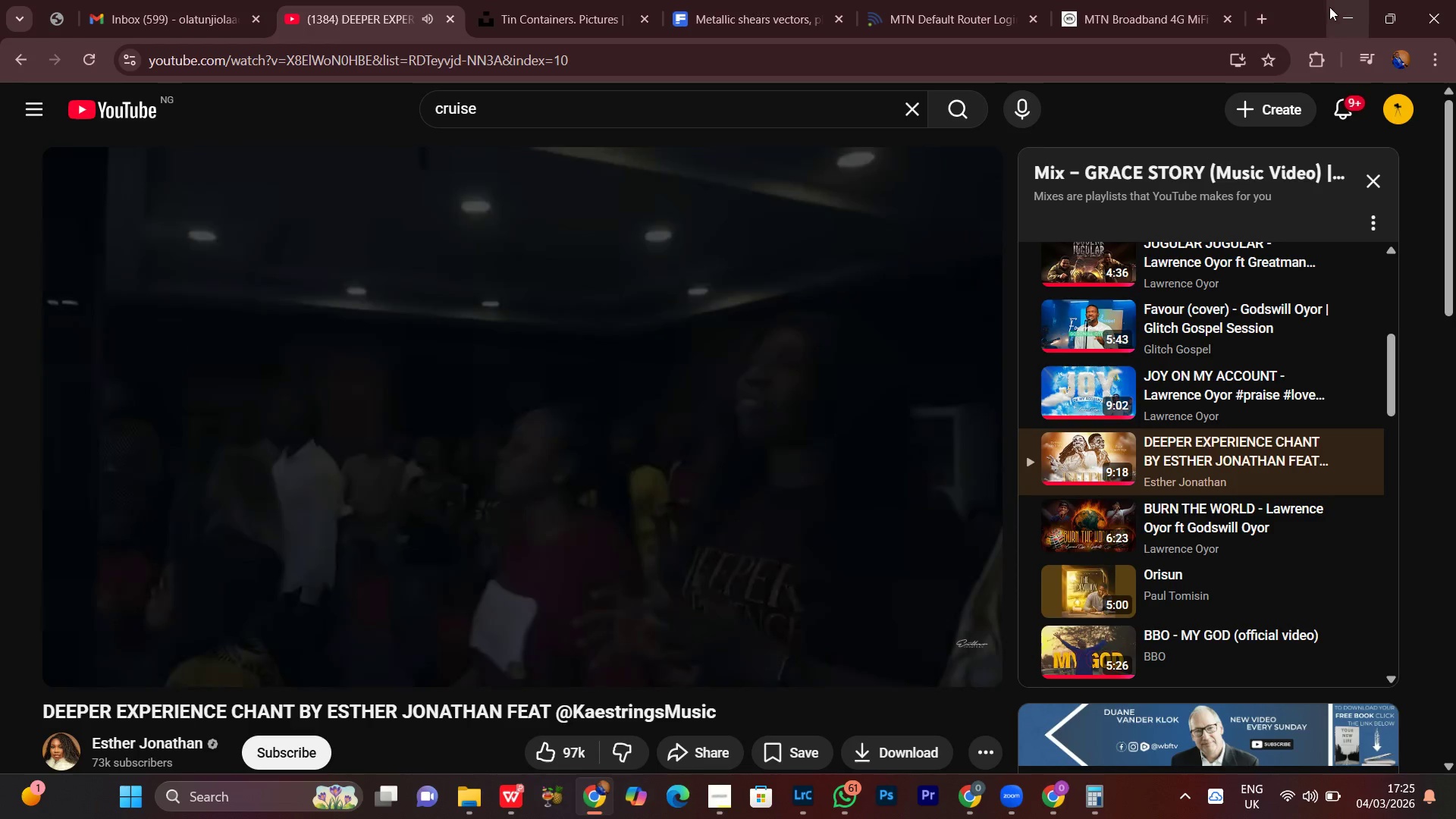 
left_click([1346, 16])
 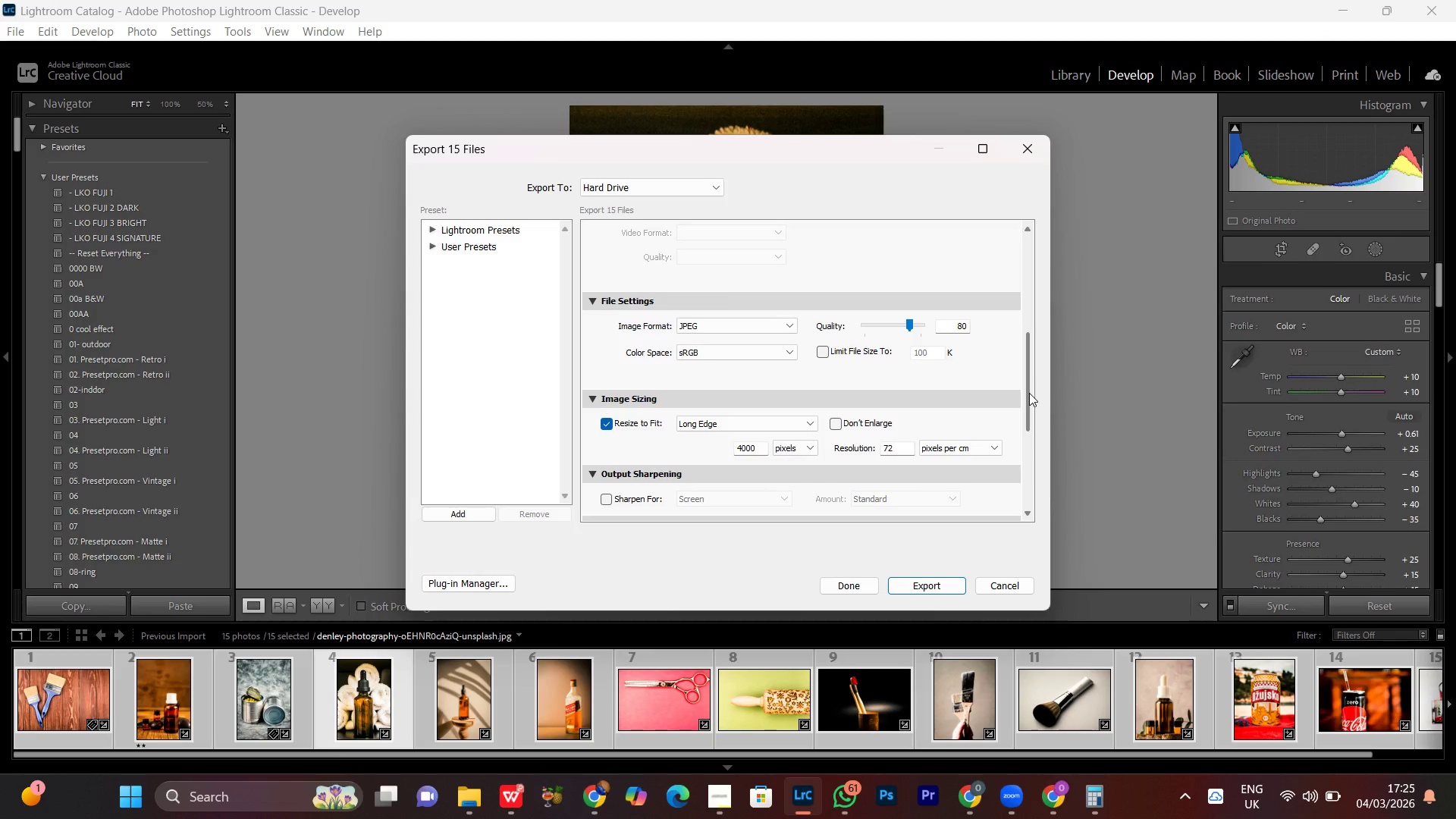 
wait(5.44)
 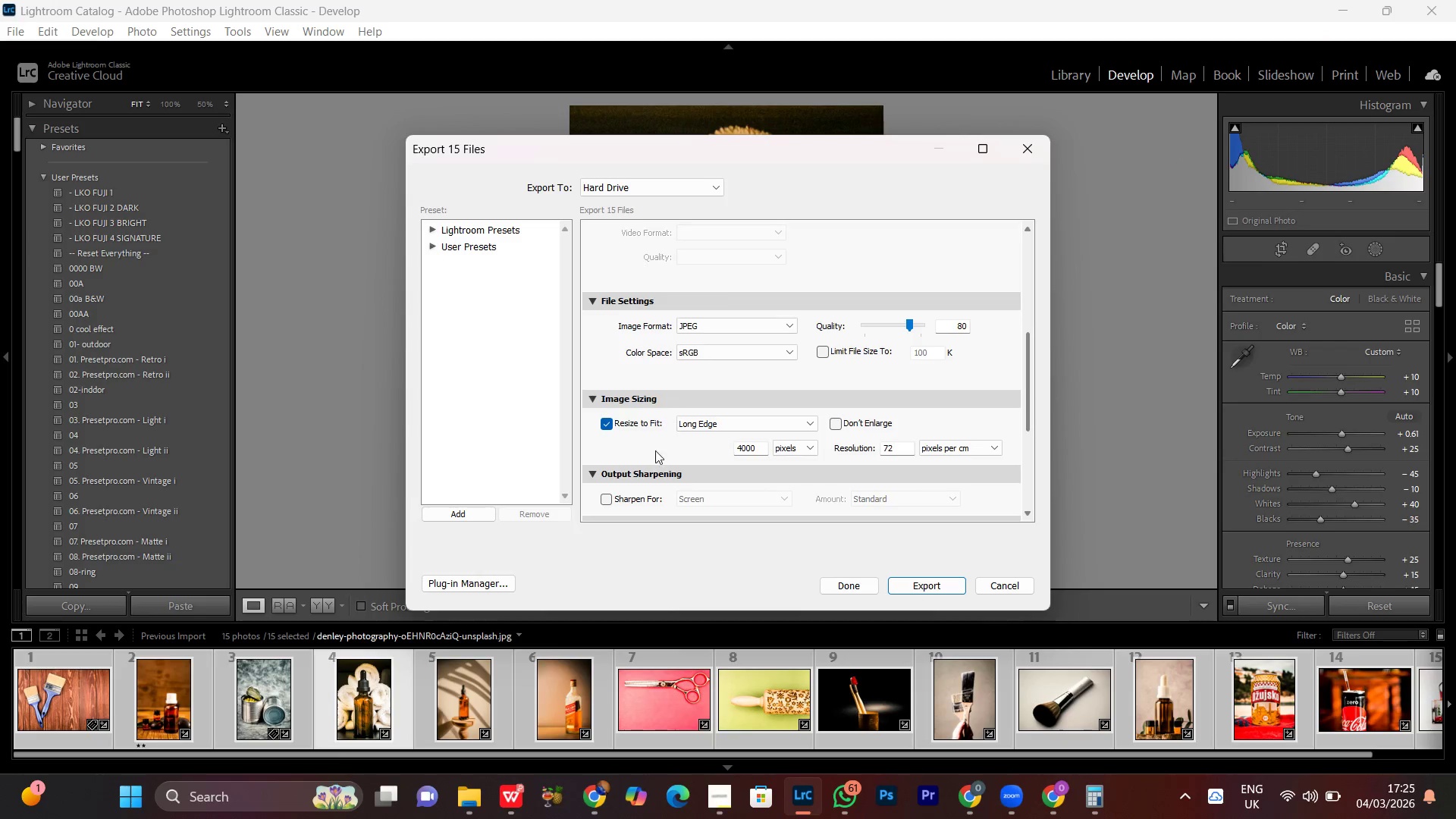 
mouse_move([1330, 786])
 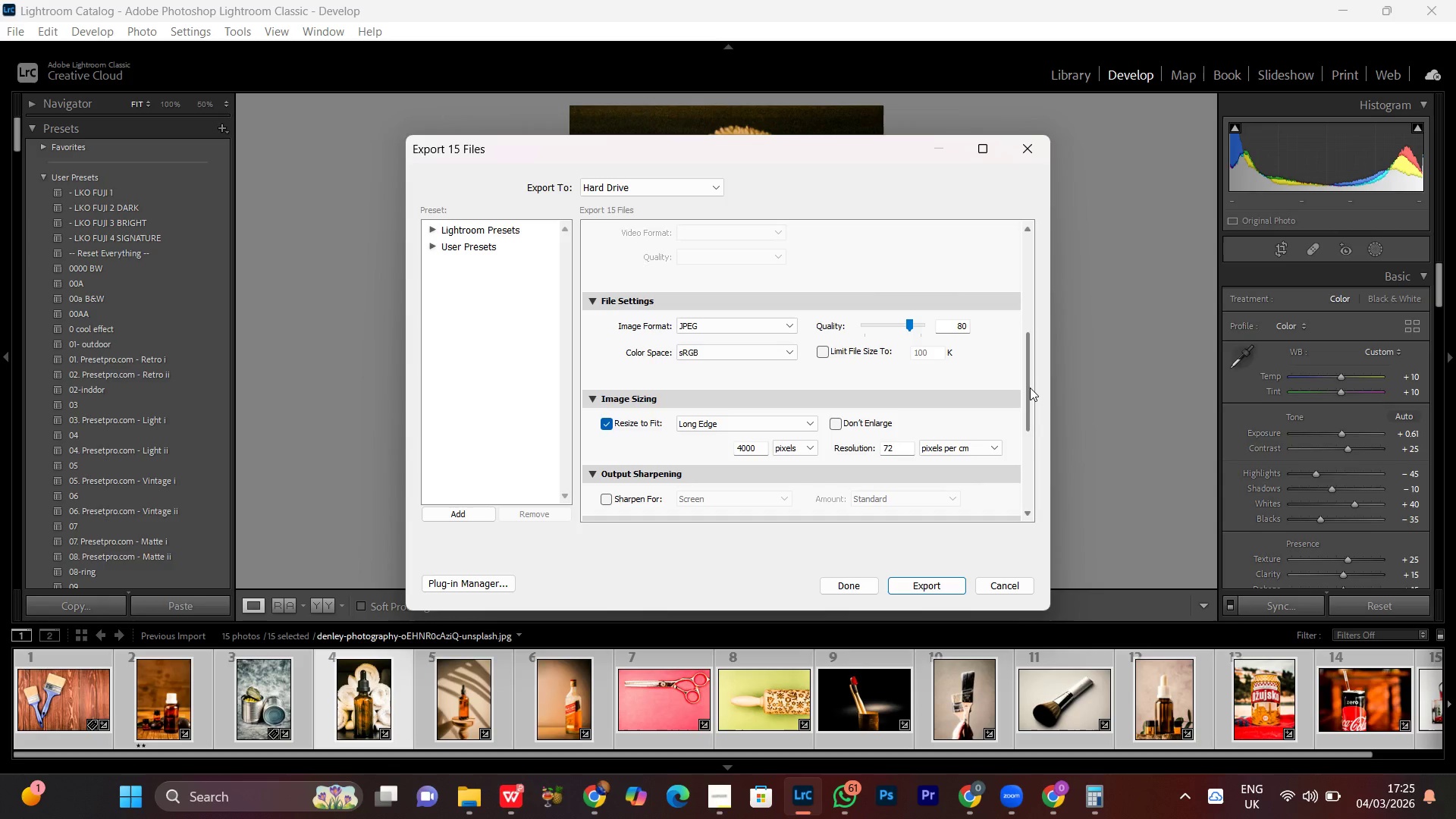 
left_click_drag(start_coordinate=[1030, 388], to_coordinate=[1031, 419])
 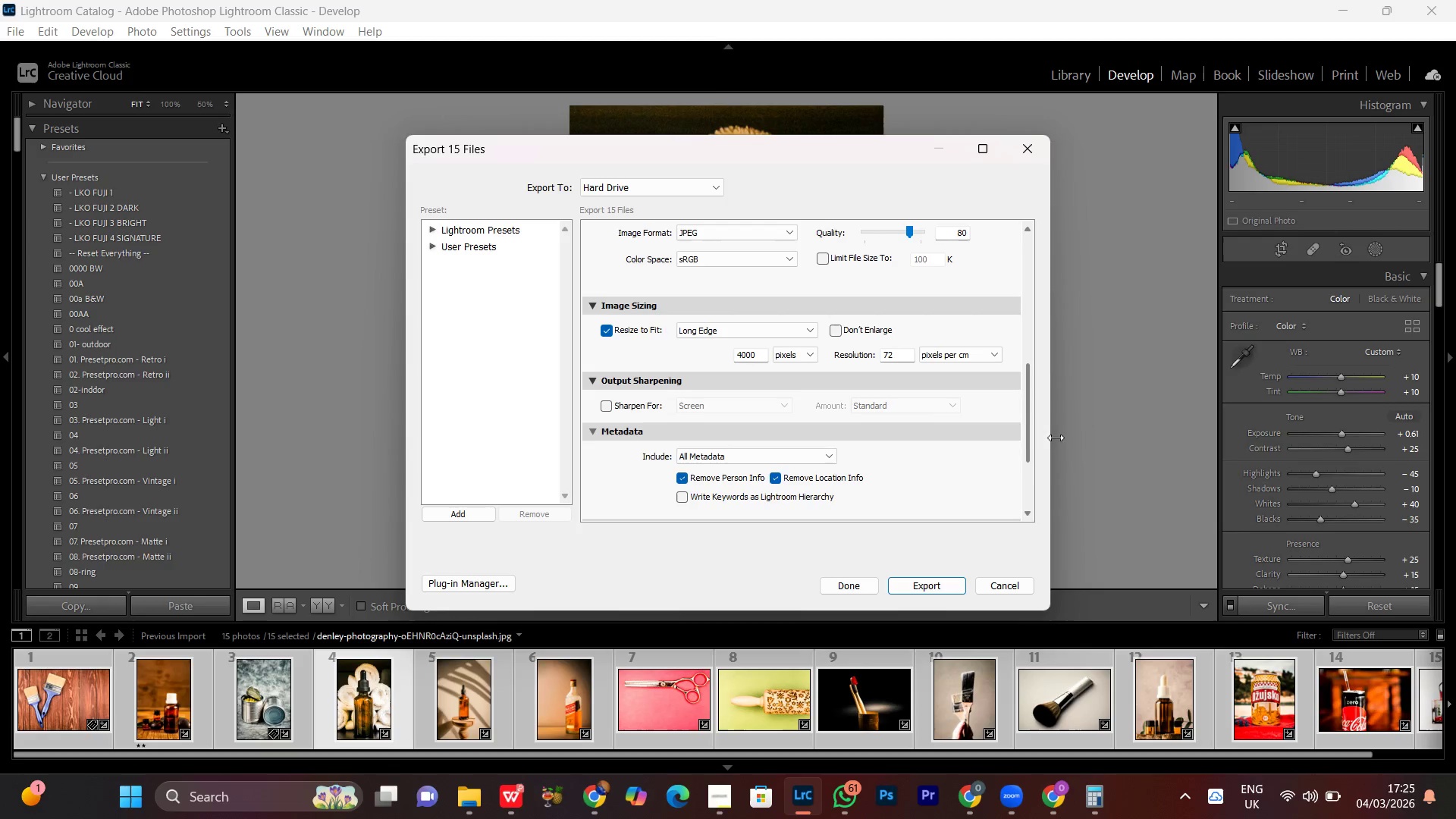 
left_click_drag(start_coordinate=[1030, 419], to_coordinate=[1037, 416])
 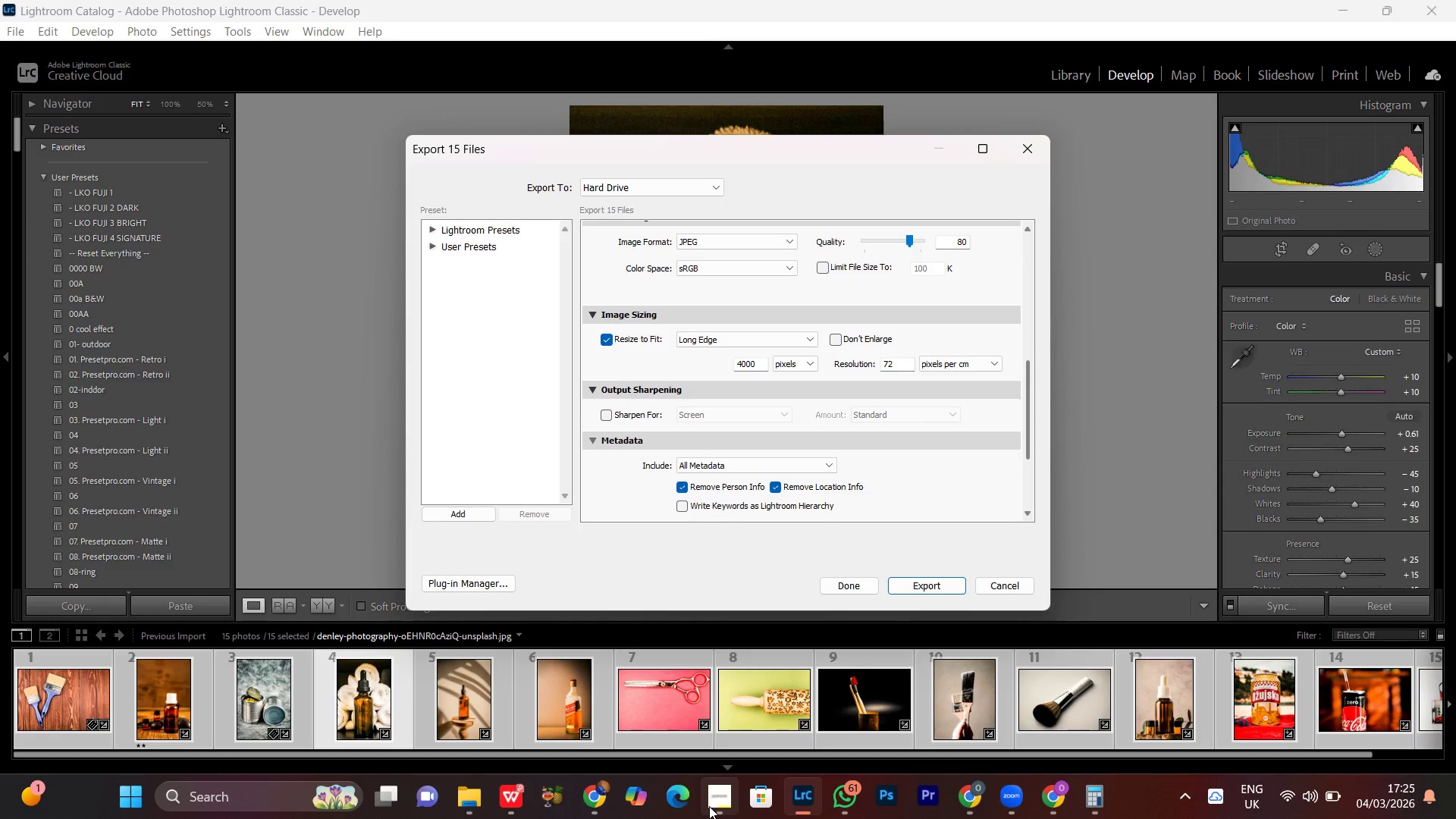 
left_click([709, 806])